 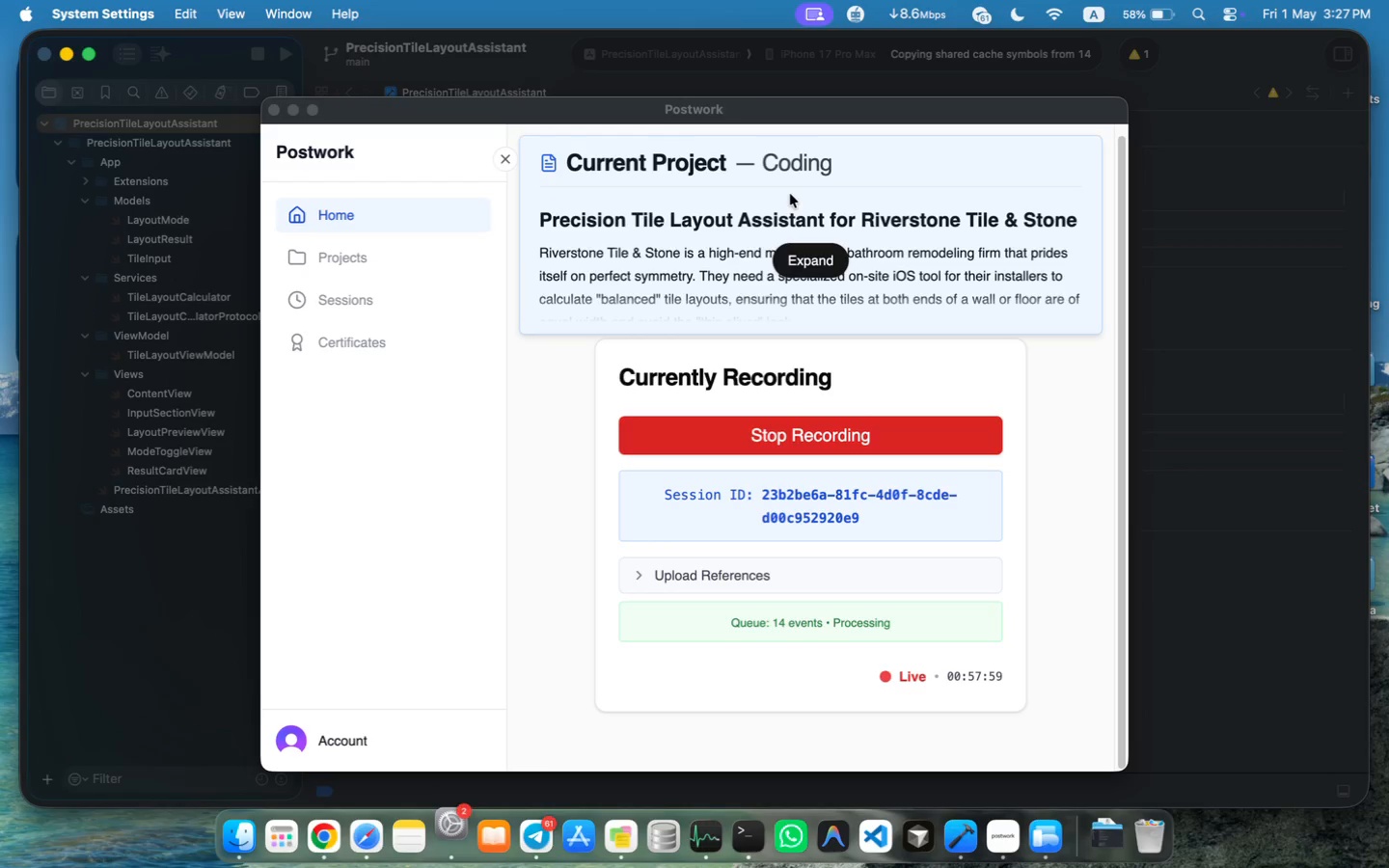 
key(Enter)
 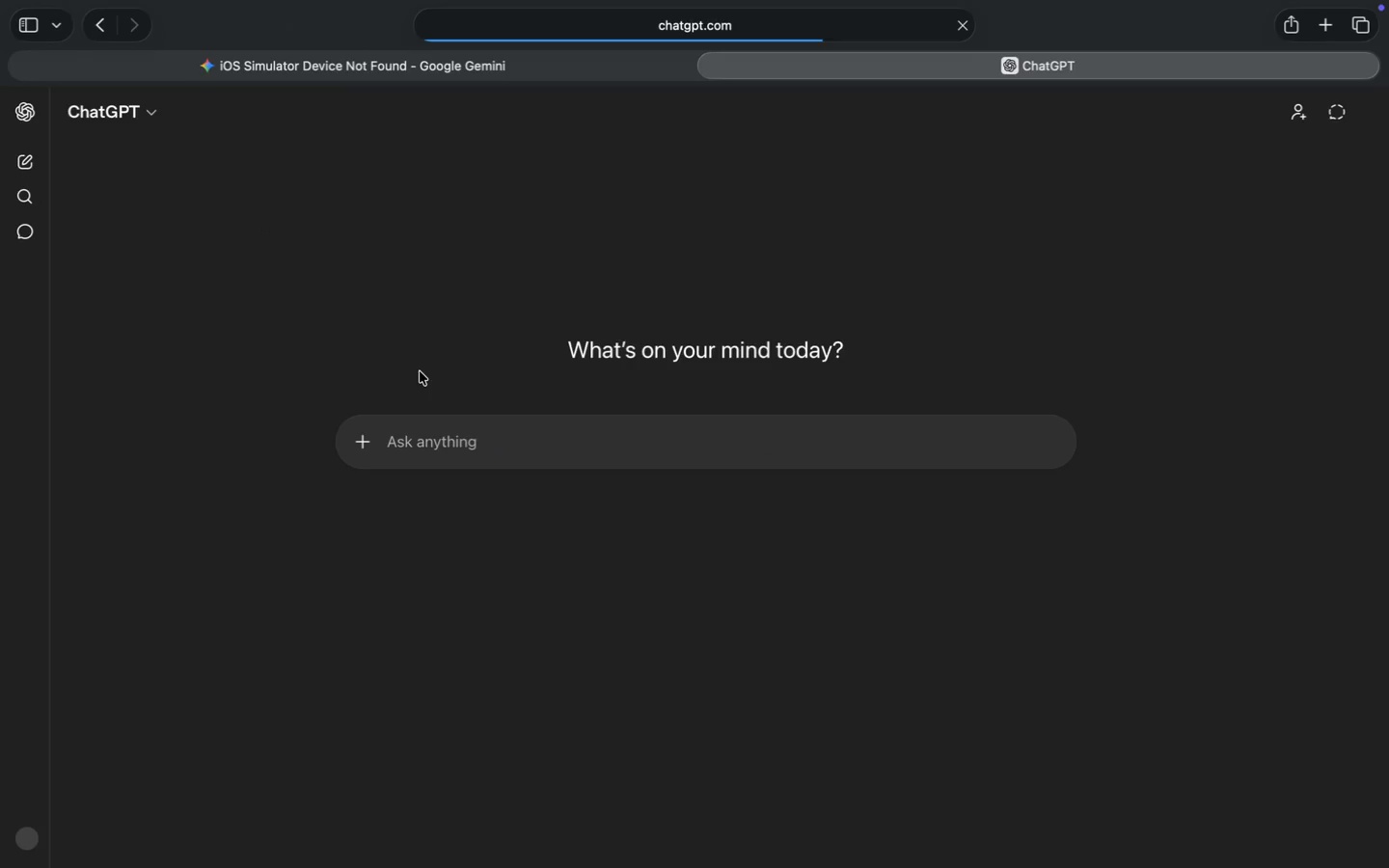 
wait(8.23)
 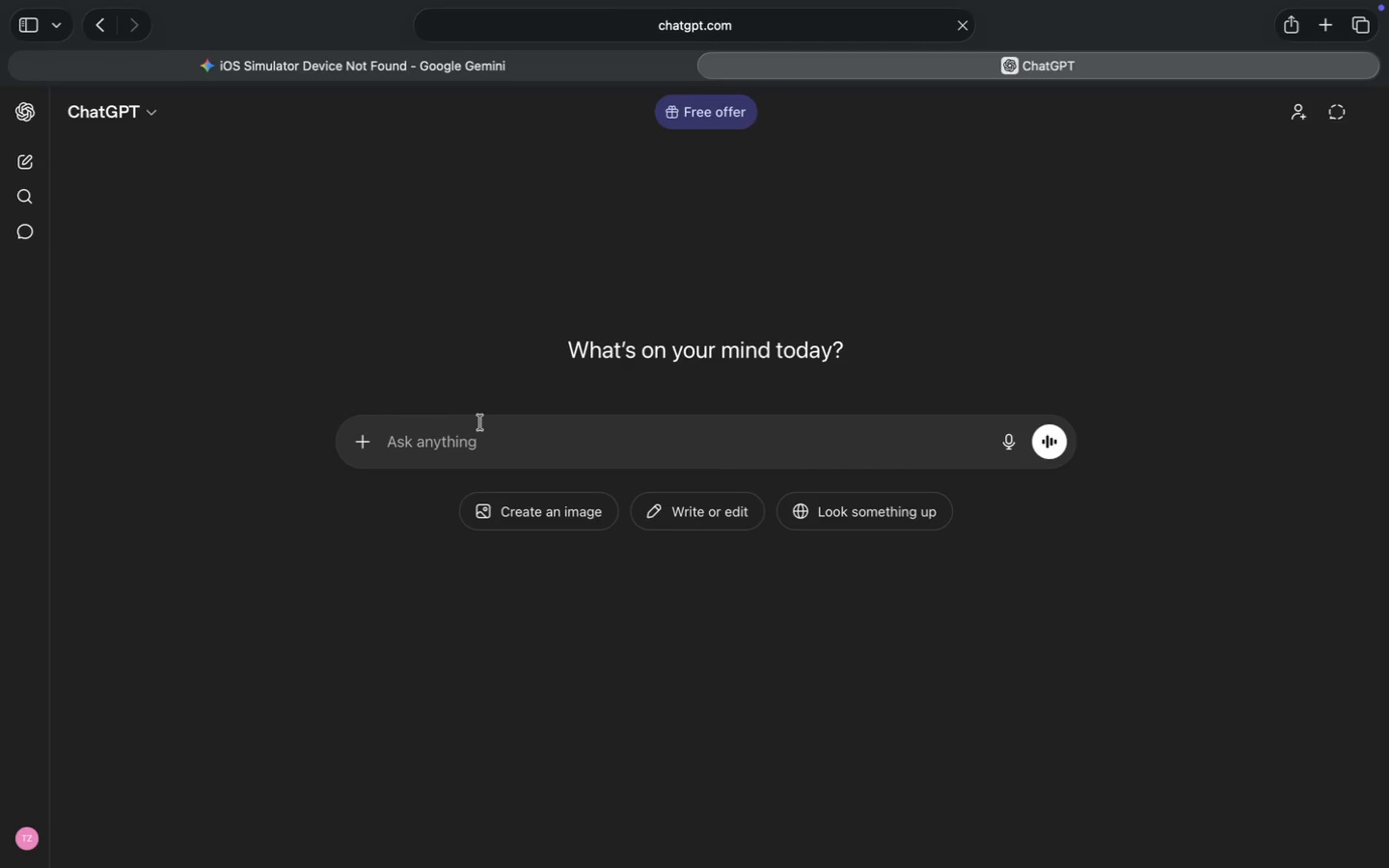 
left_click([439, 434])
 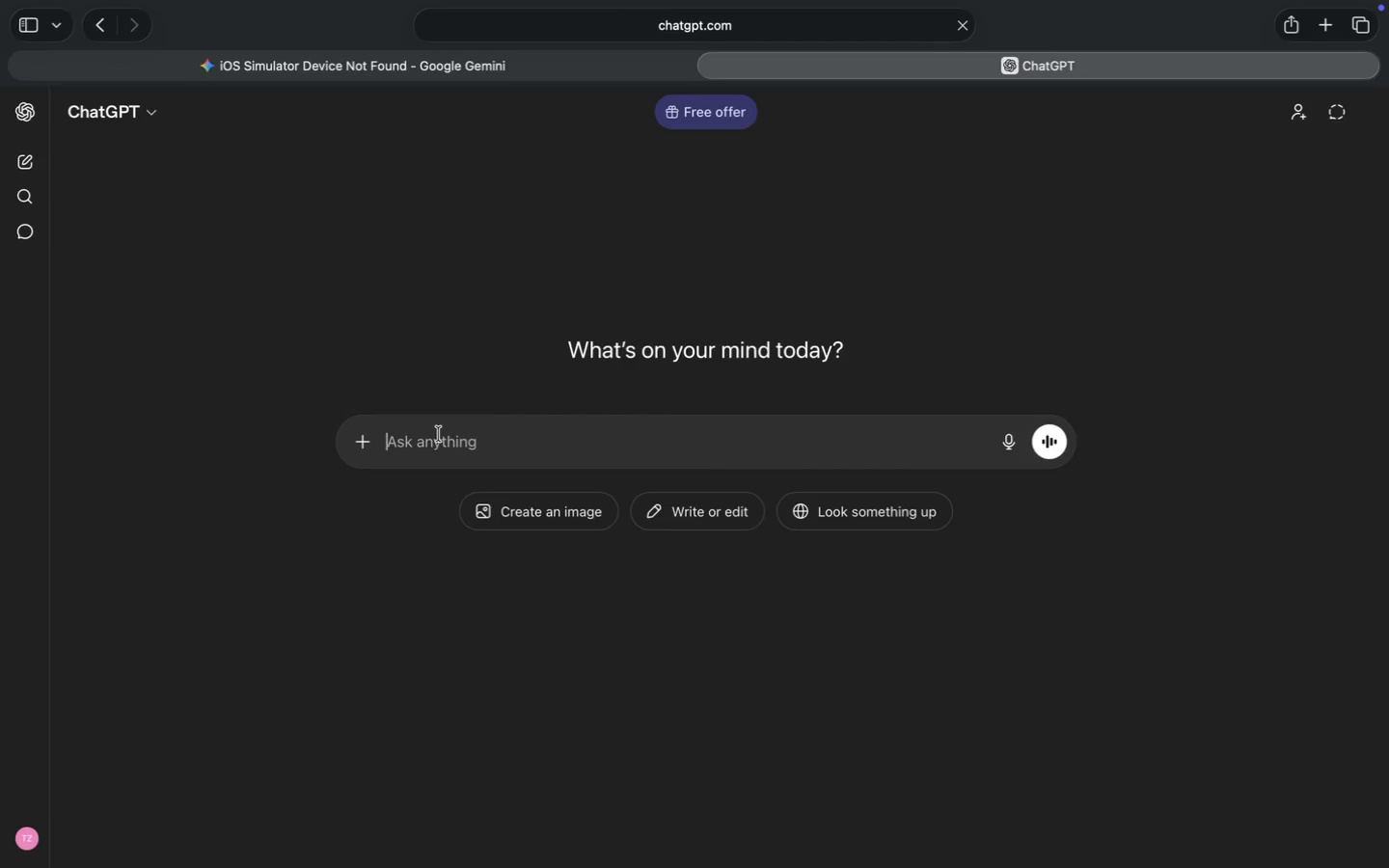 
key(Meta+V)
 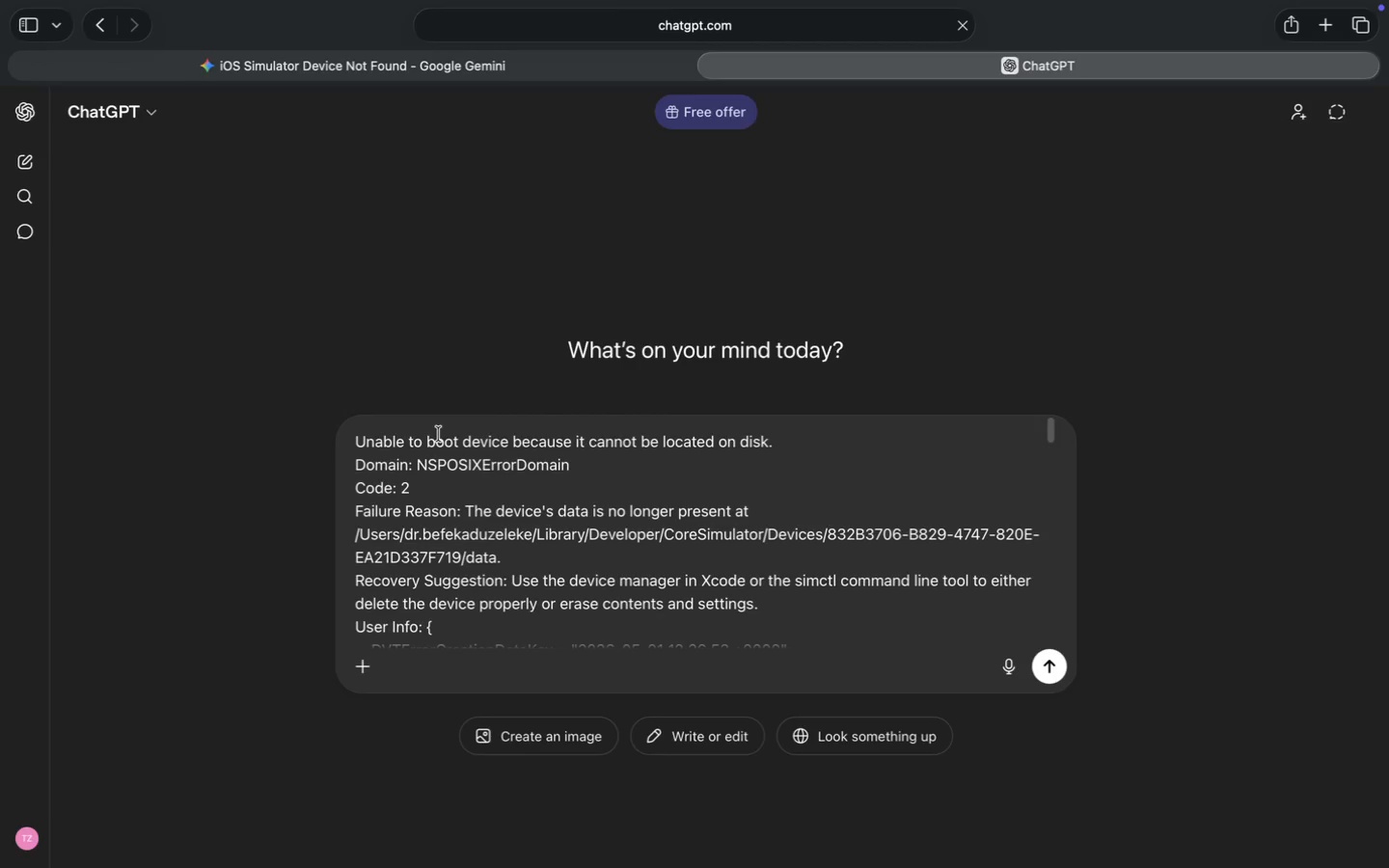 
key(Enter)
 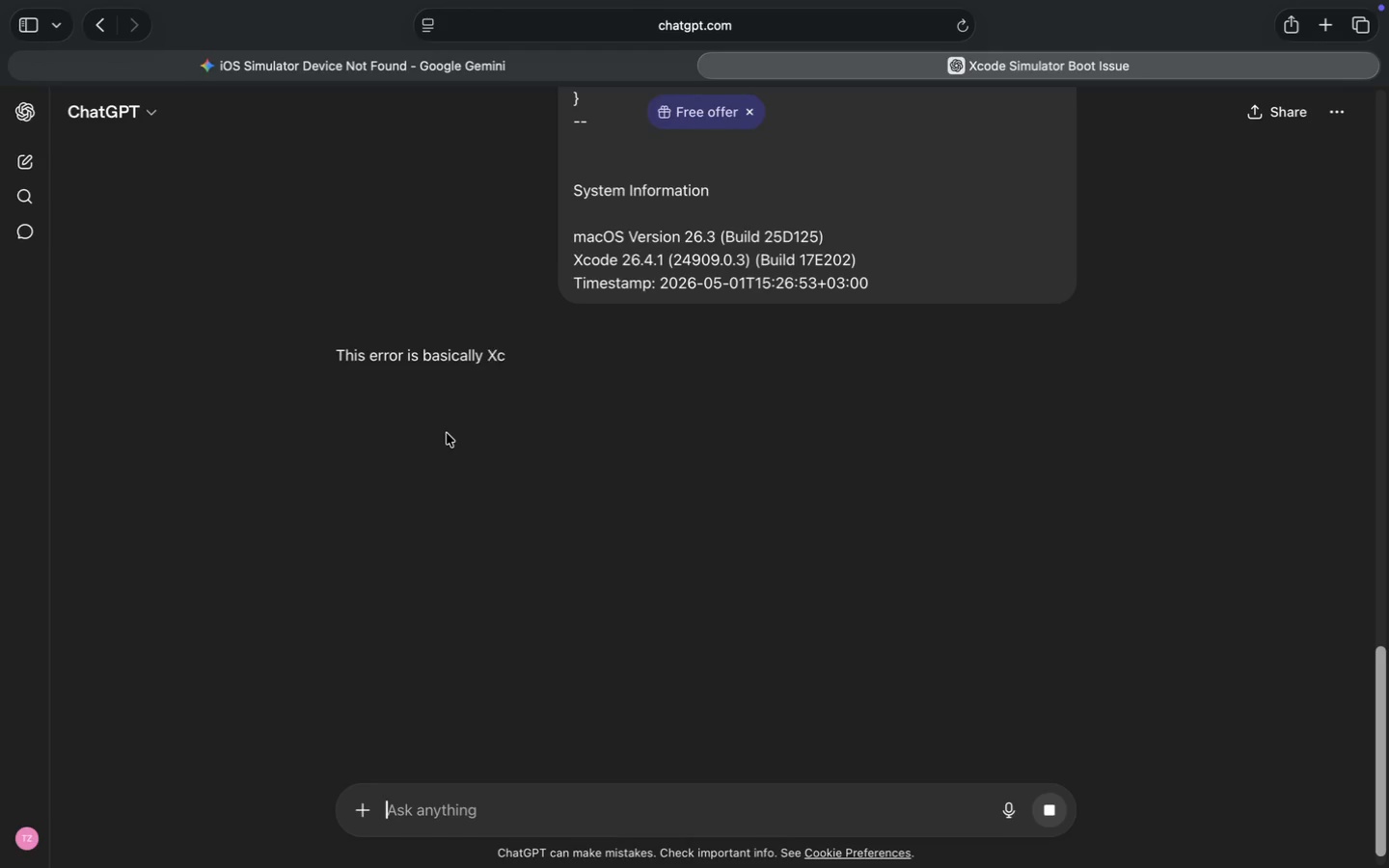 
wait(6.75)
 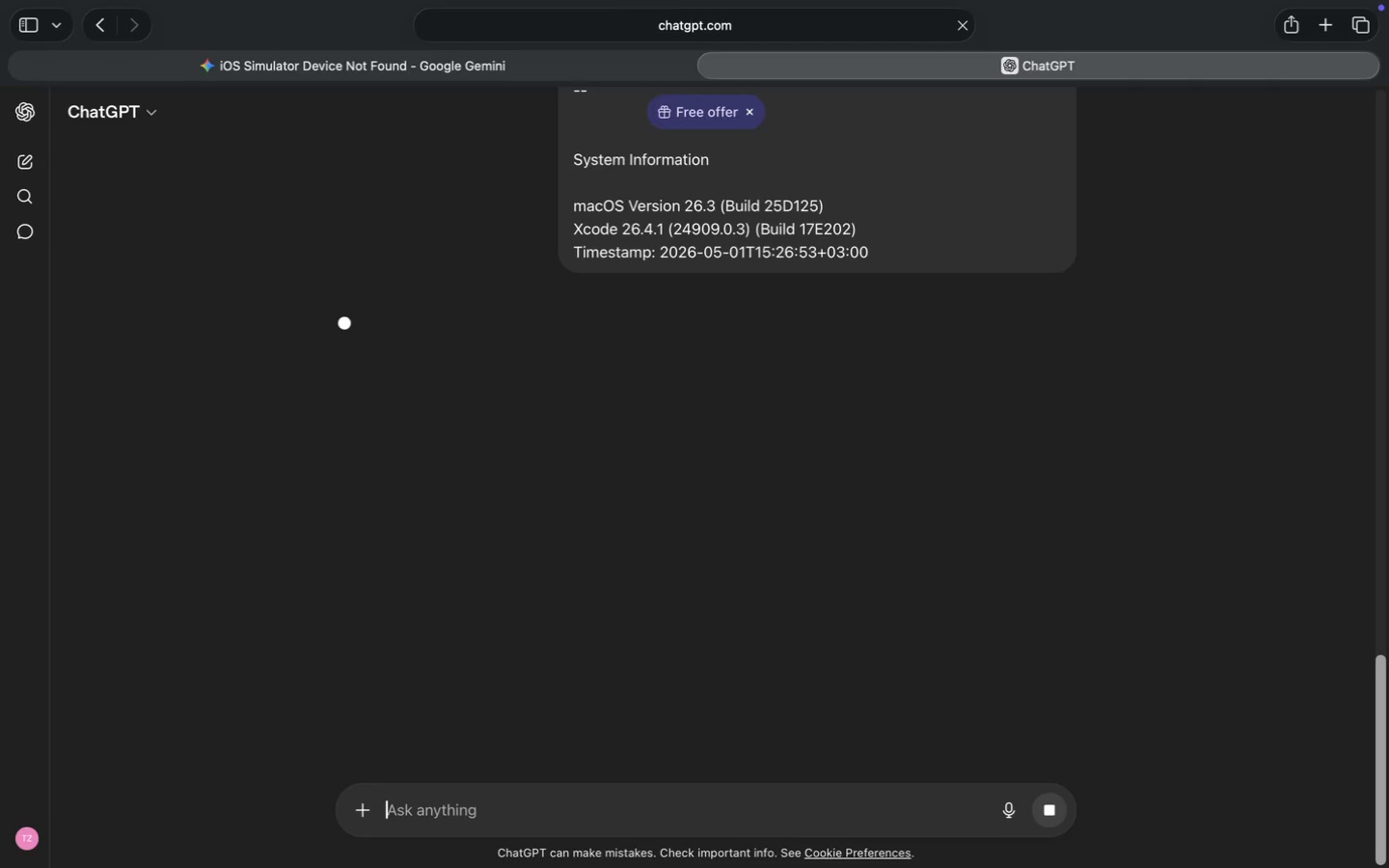 
scroll: coordinate [810, 583], scroll_direction: down, amount: 7.0
 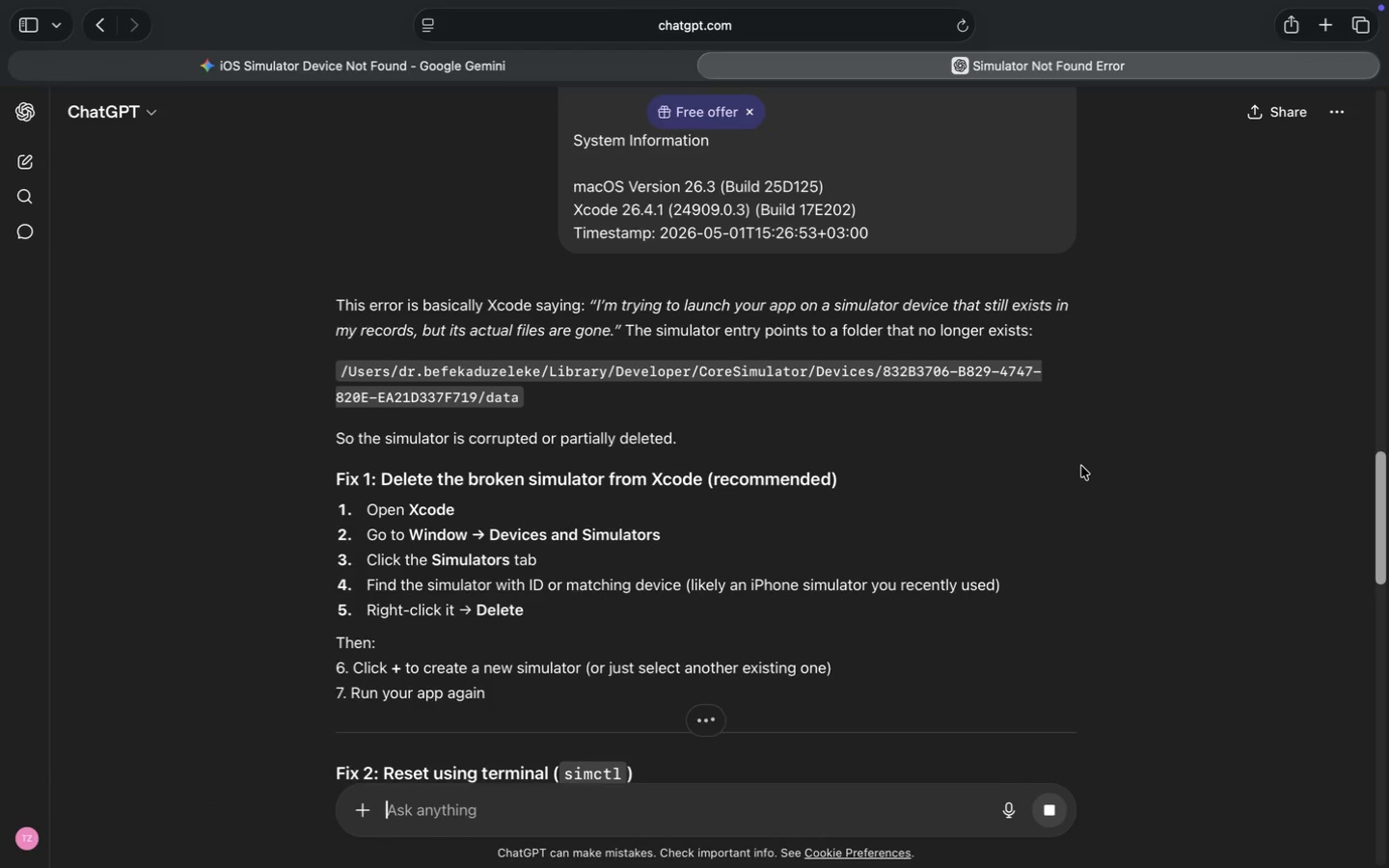 
wait(7.8)
 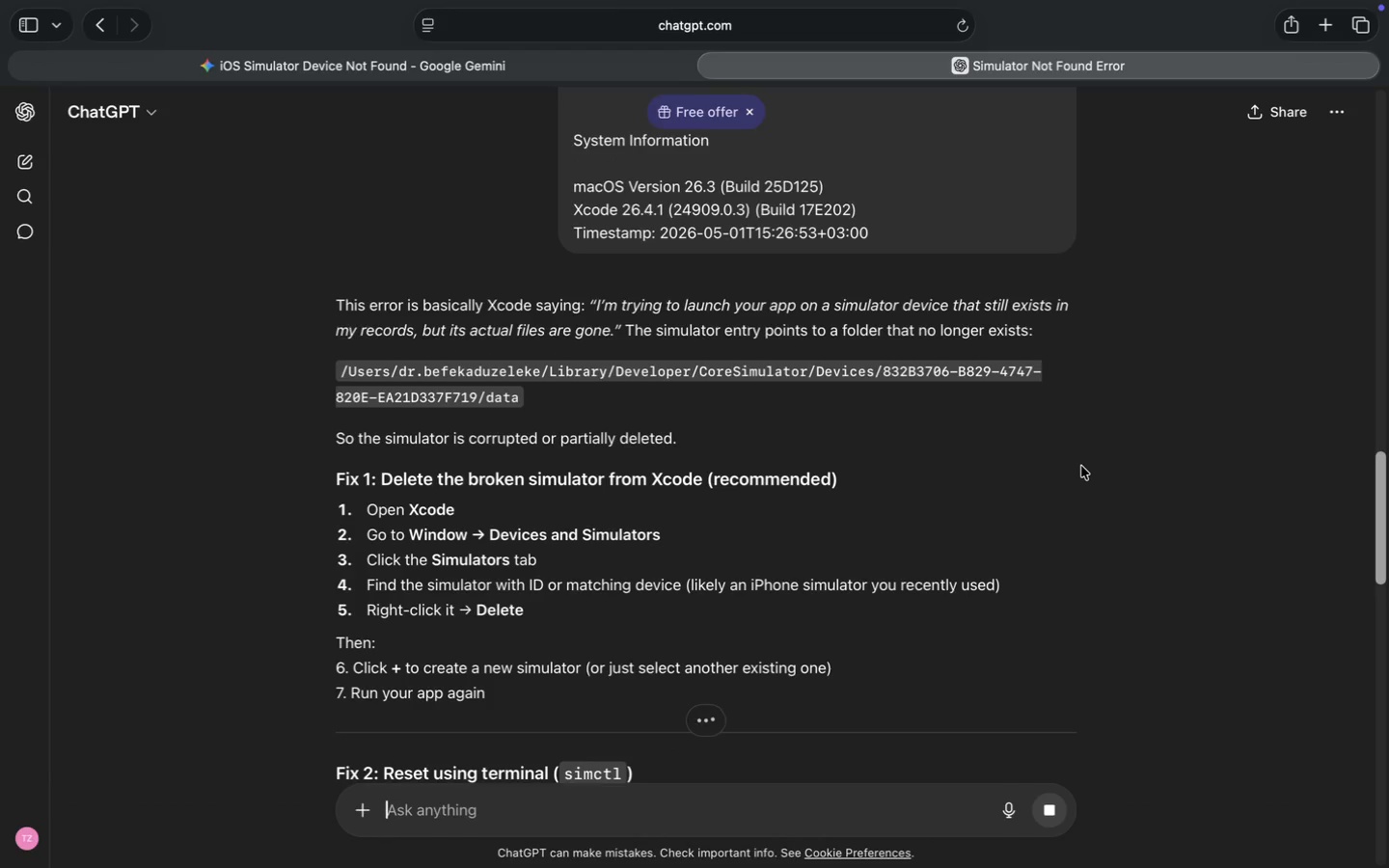 
left_click([718, 55])